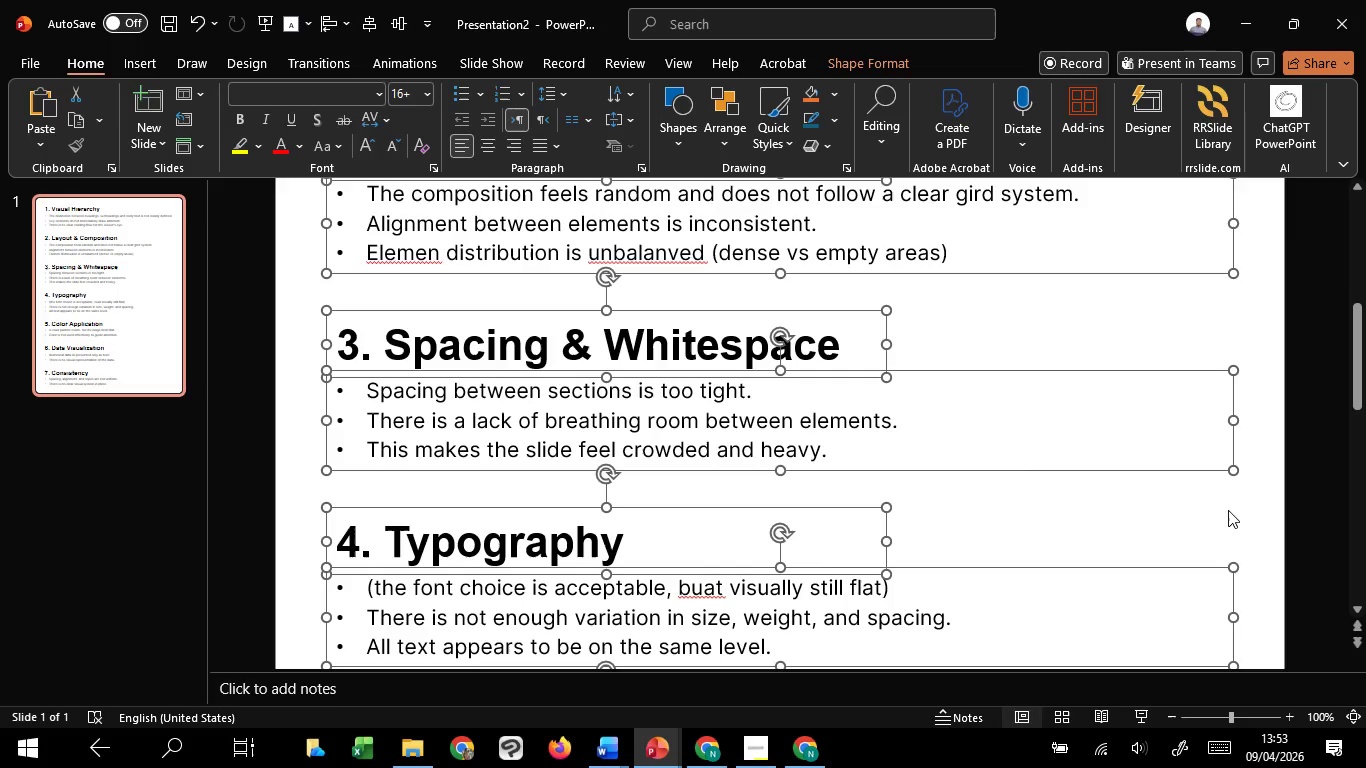 
wait(18.38)
 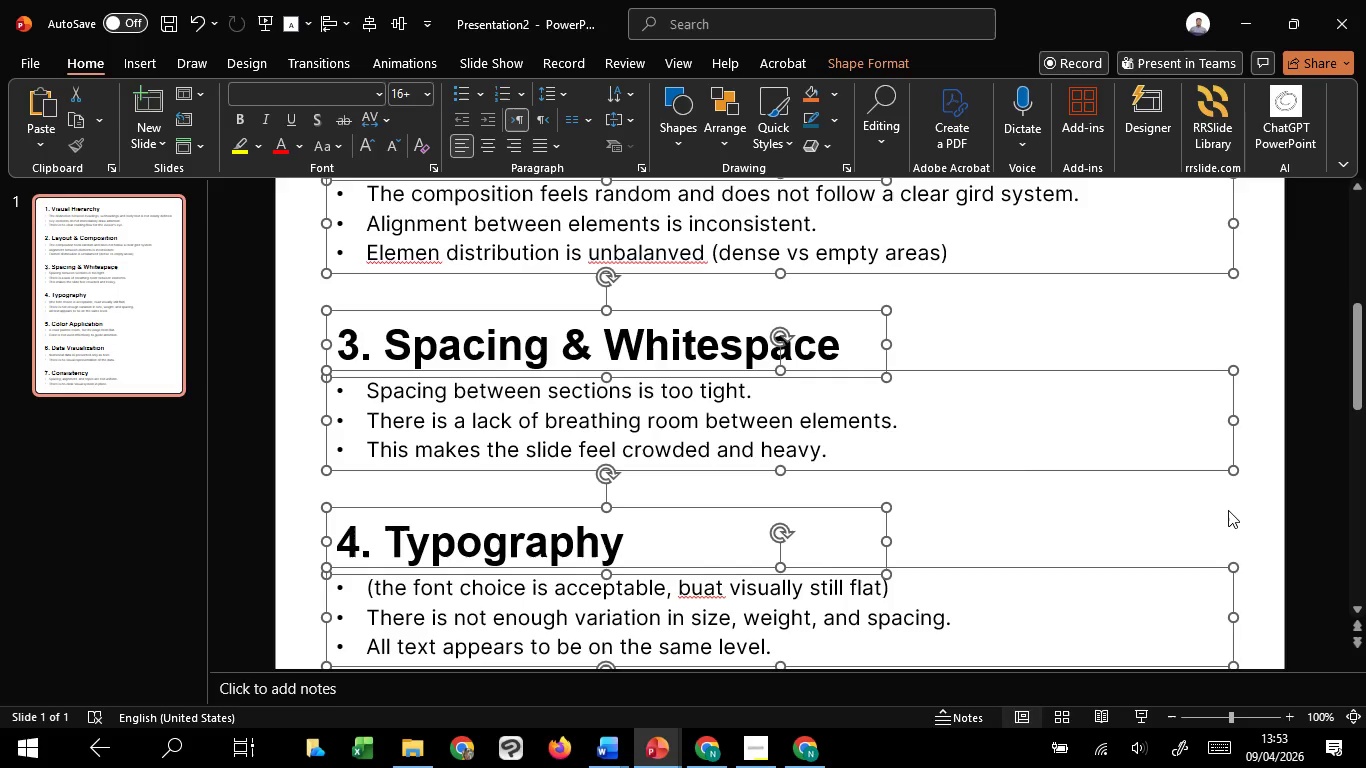 
key(Control+G)
 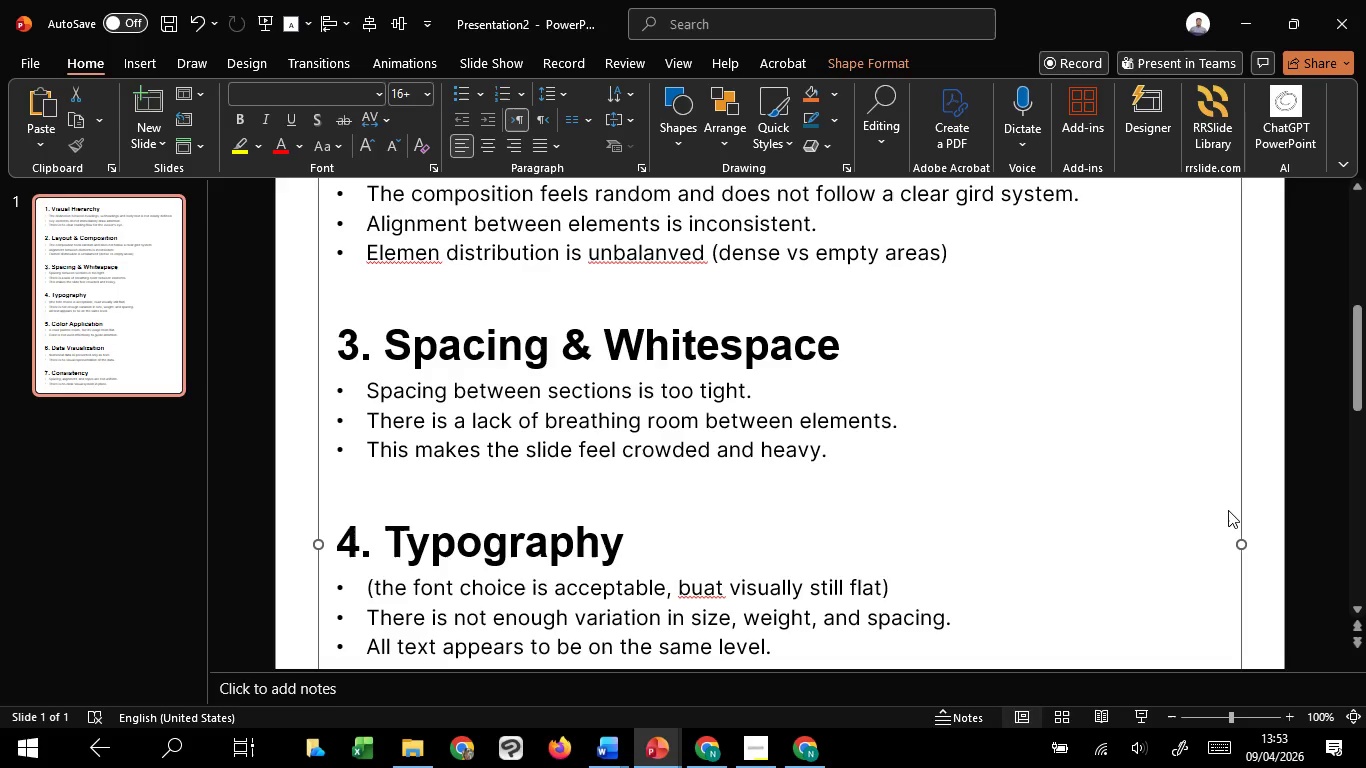 
wait(8.42)
 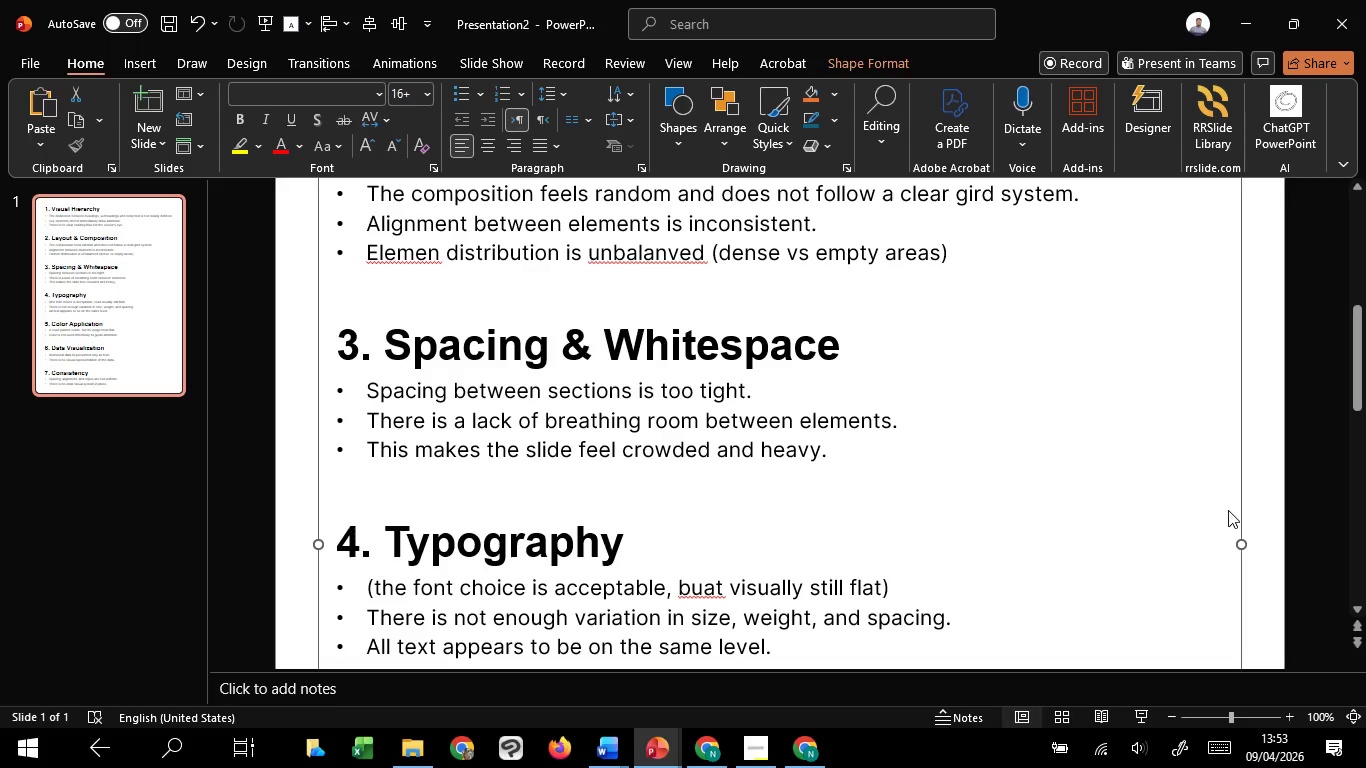 
key(Control+Shift+G)
 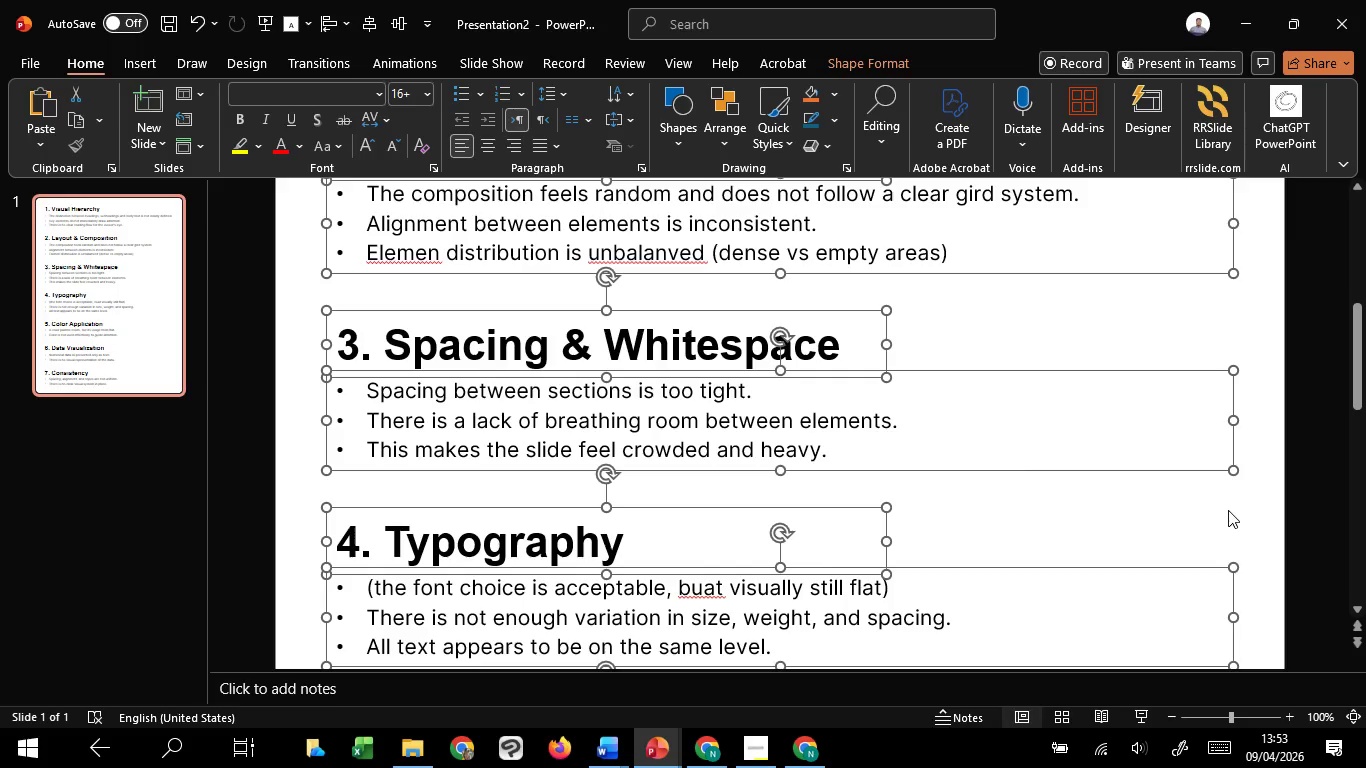 
key(Control+ControlLeft)
 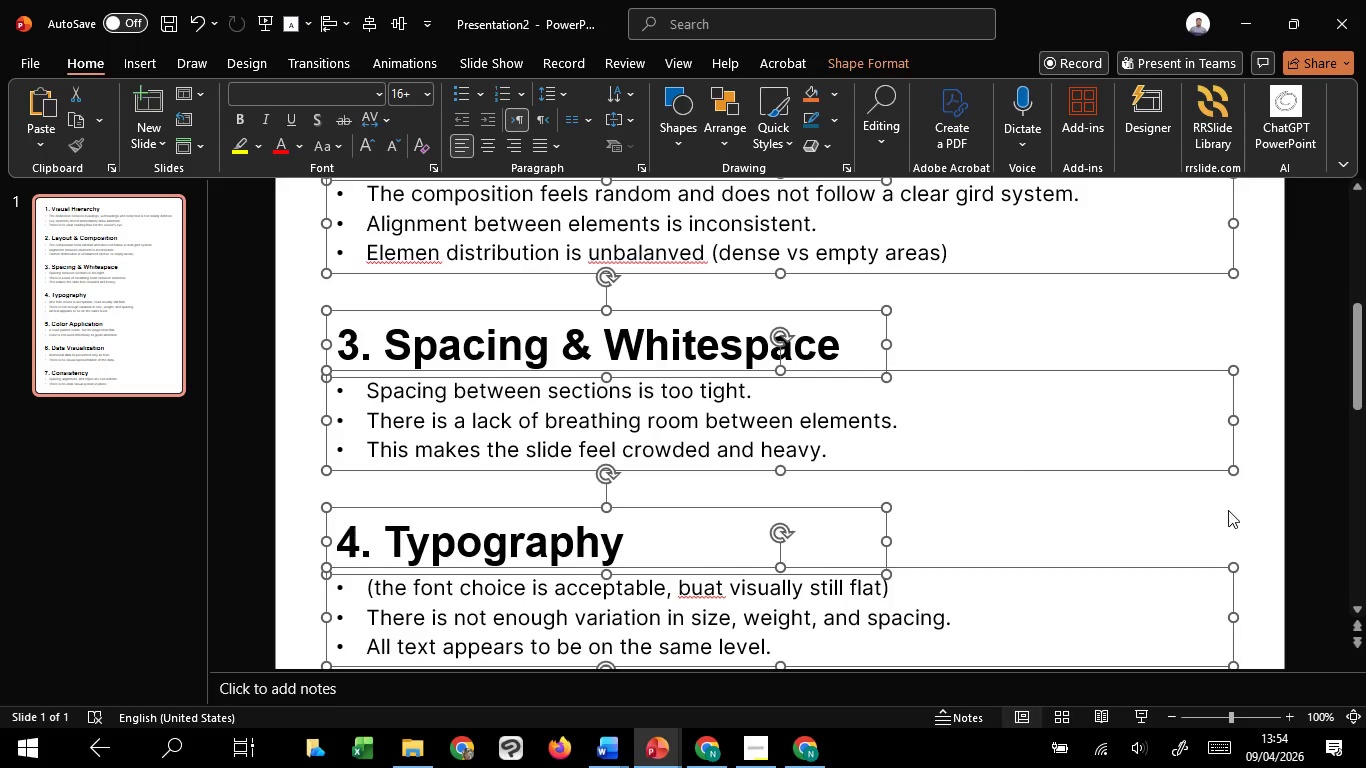 
key(Control+G)
 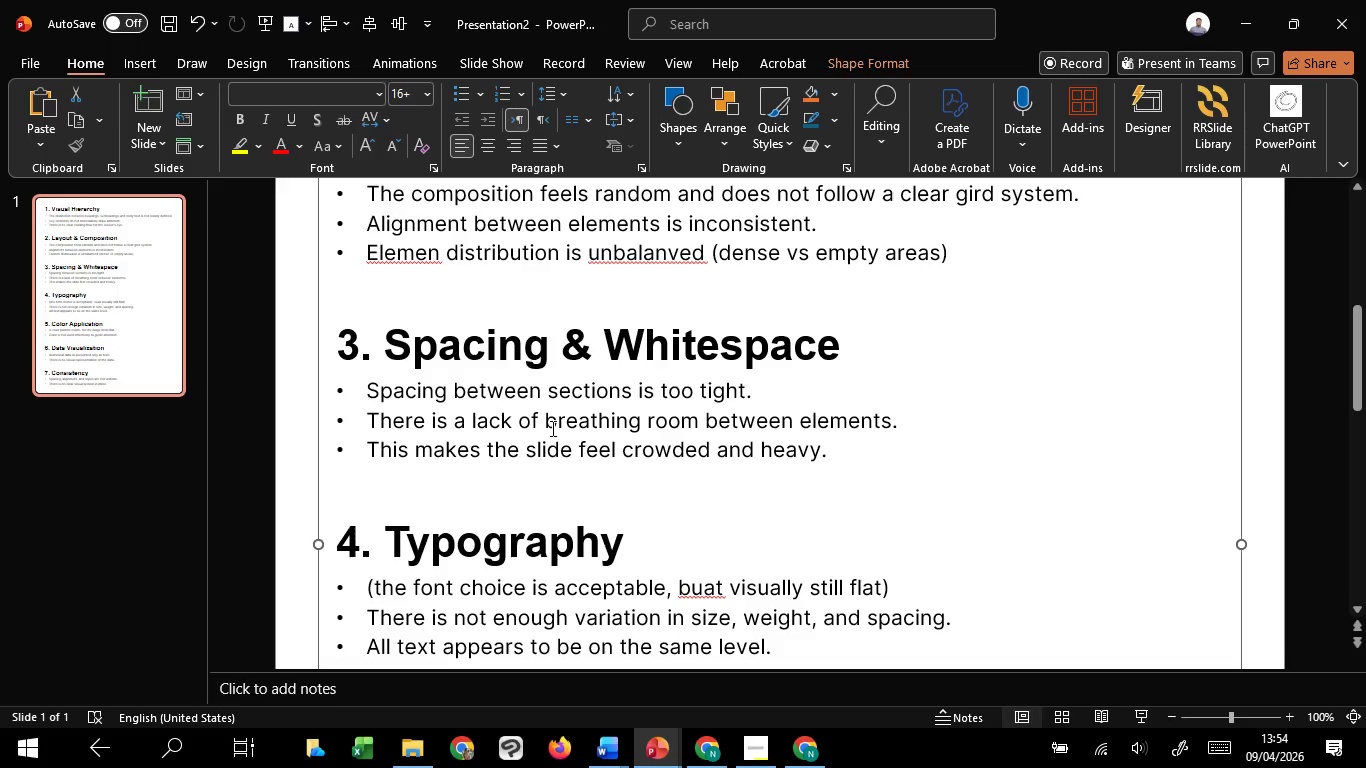 
wait(25.23)
 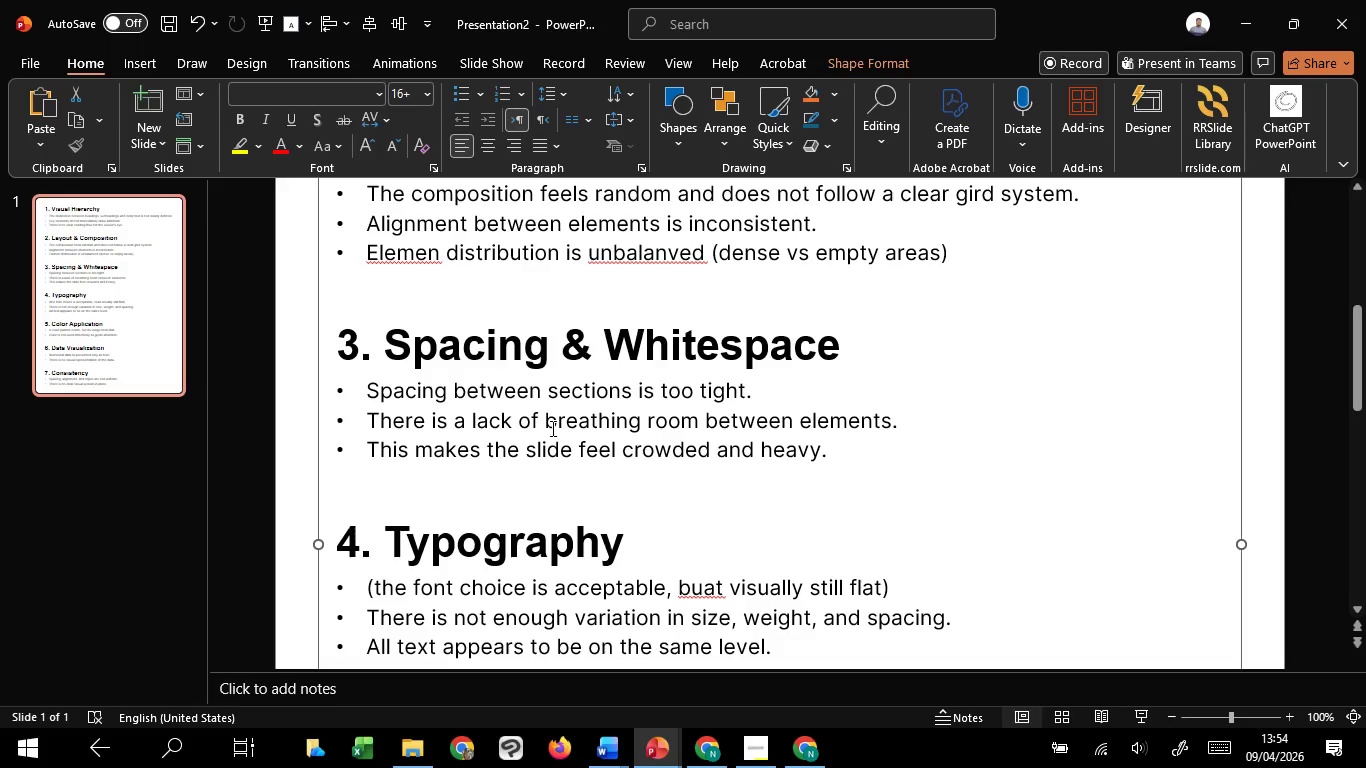 
key(Shift+ShiftLeft)
 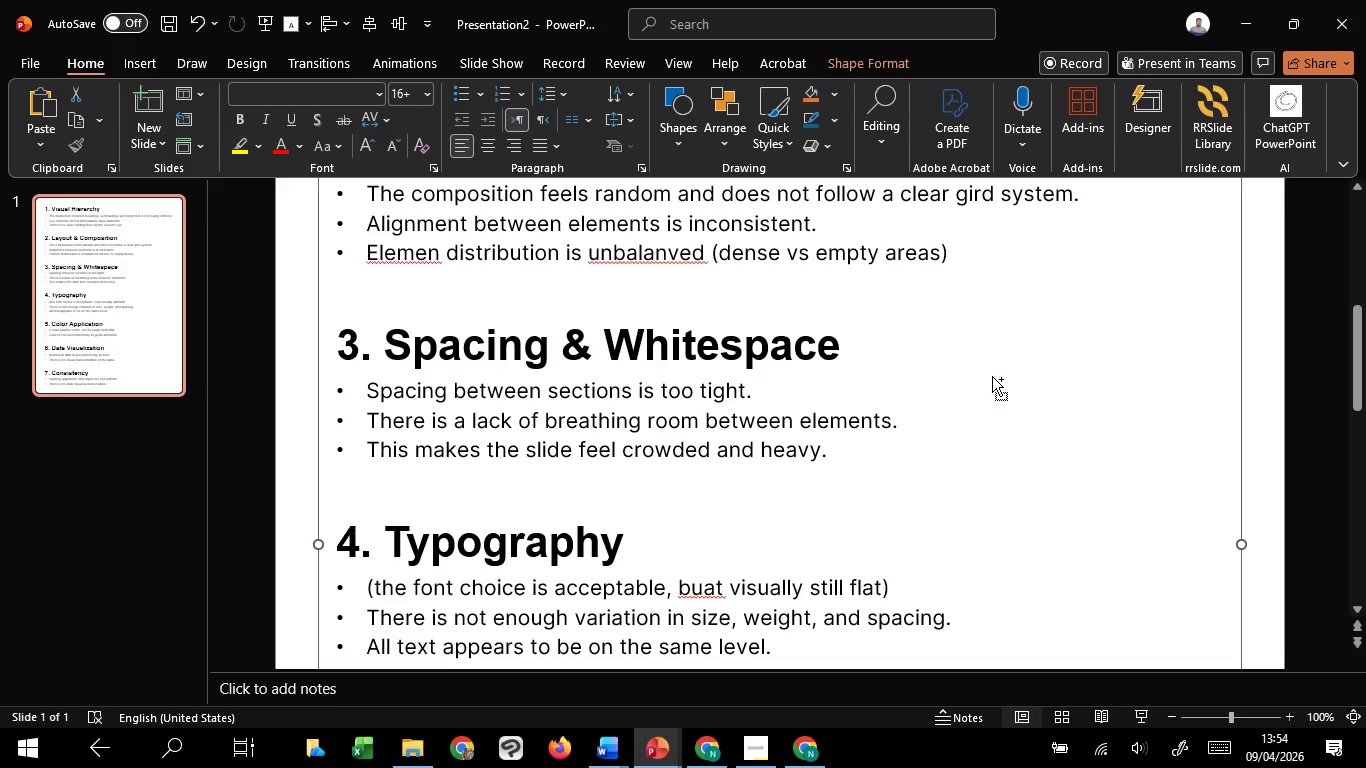 
hold_key(key=ControlLeft, duration=1.11)
scroll: coordinate [992, 376], scroll_direction: down, amount: 4.0
 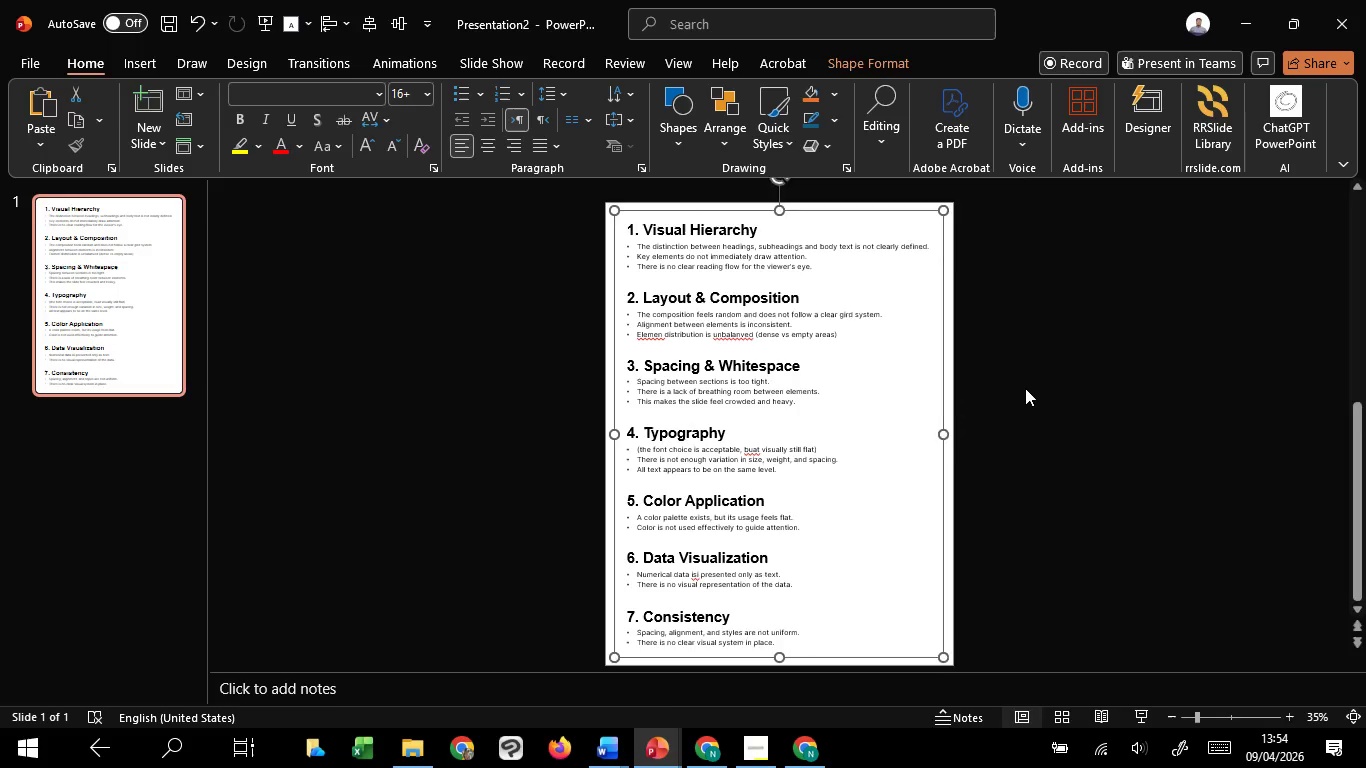 
left_click([1025, 388])
 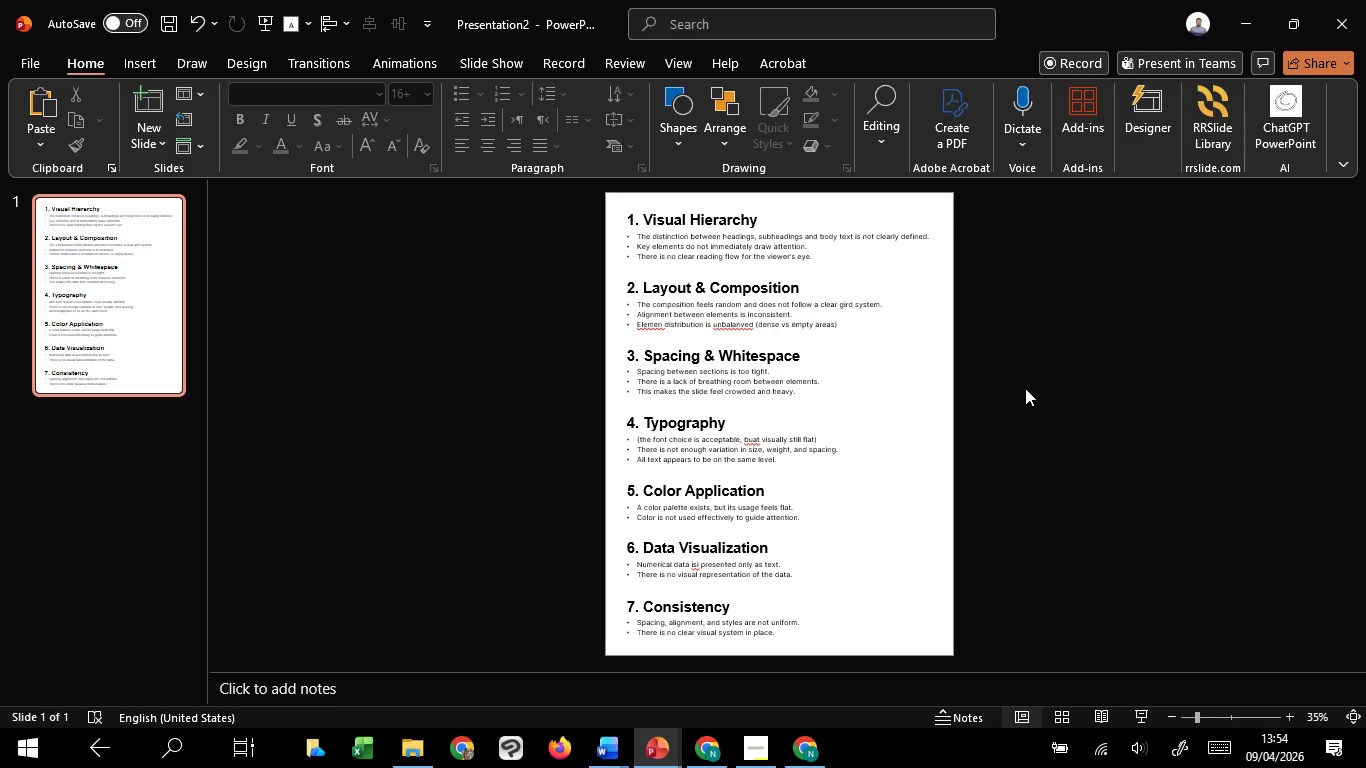 
scroll: coordinate [1025, 388], scroll_direction: down, amount: 2.0
 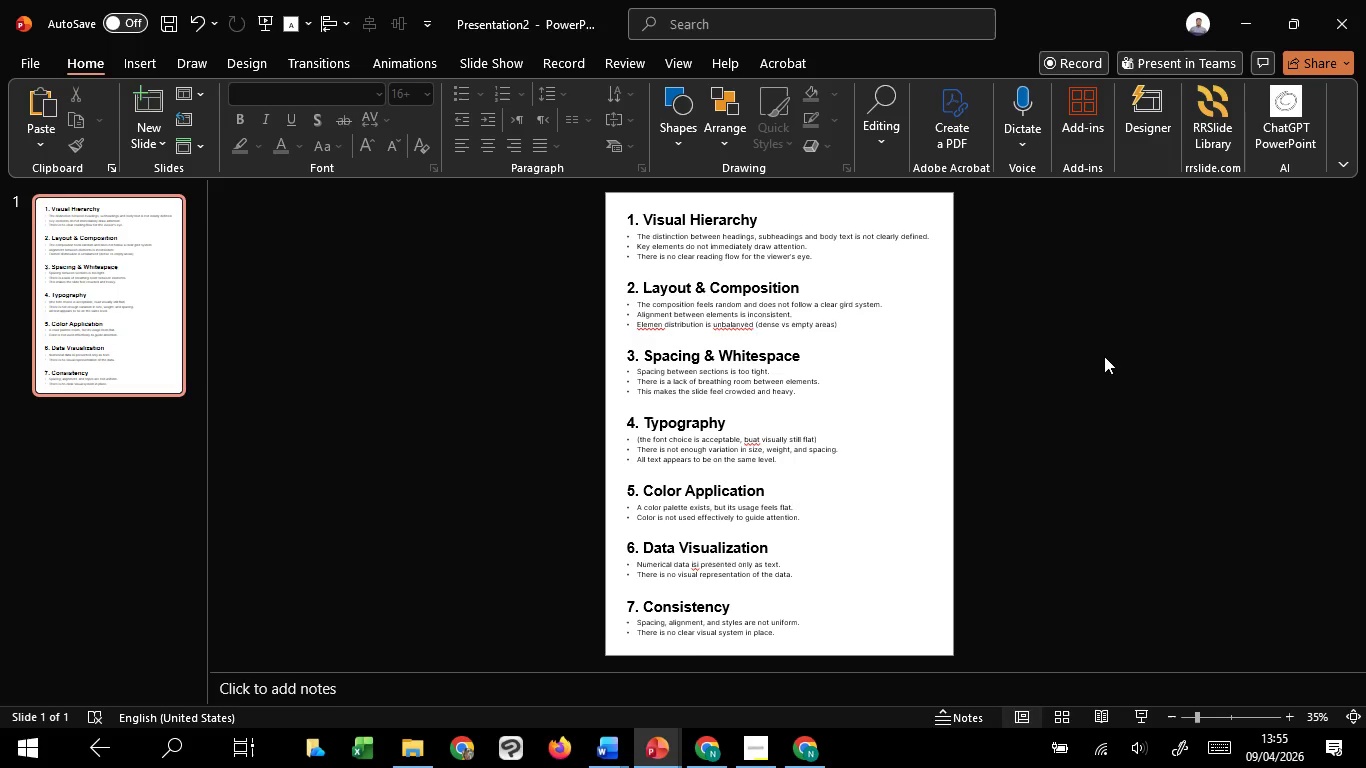 
wait(64.87)
 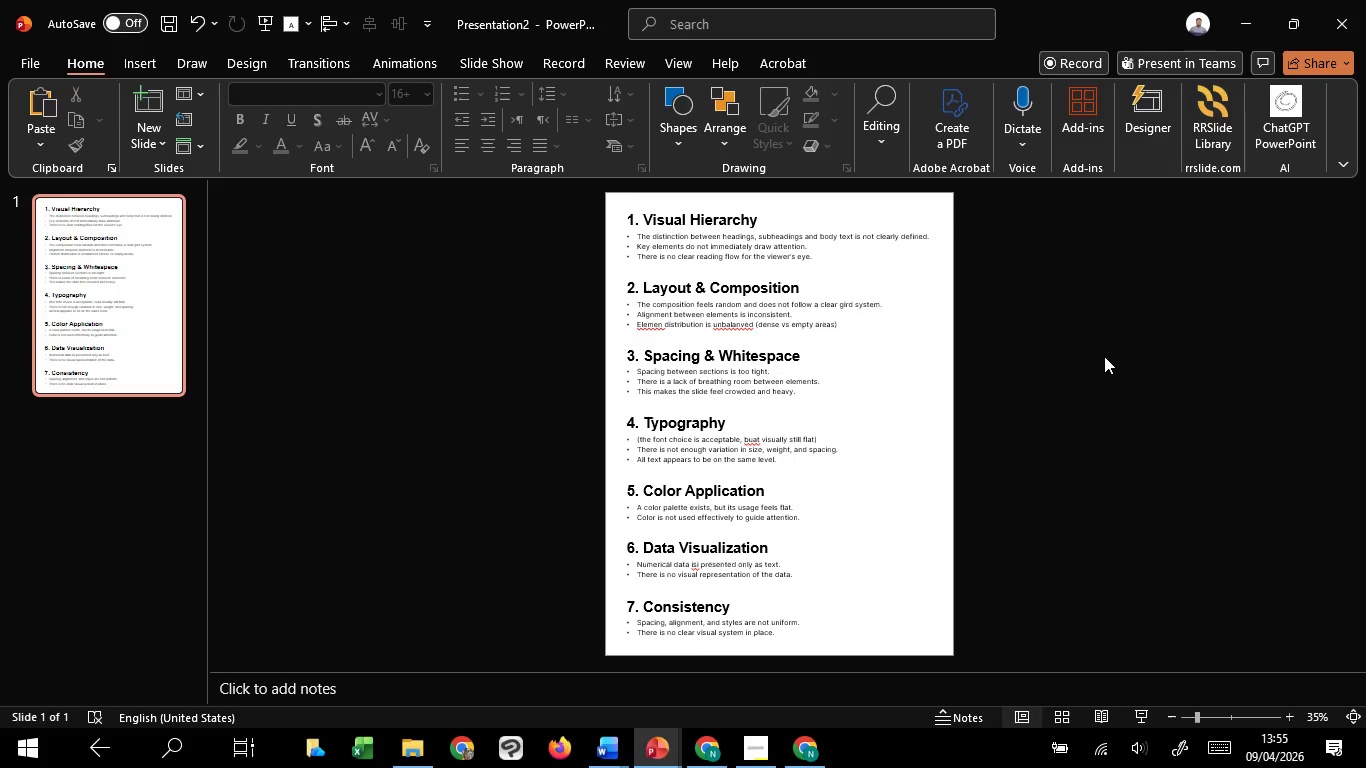 
scroll: coordinate [995, 348], scroll_direction: up, amount: 5.0
 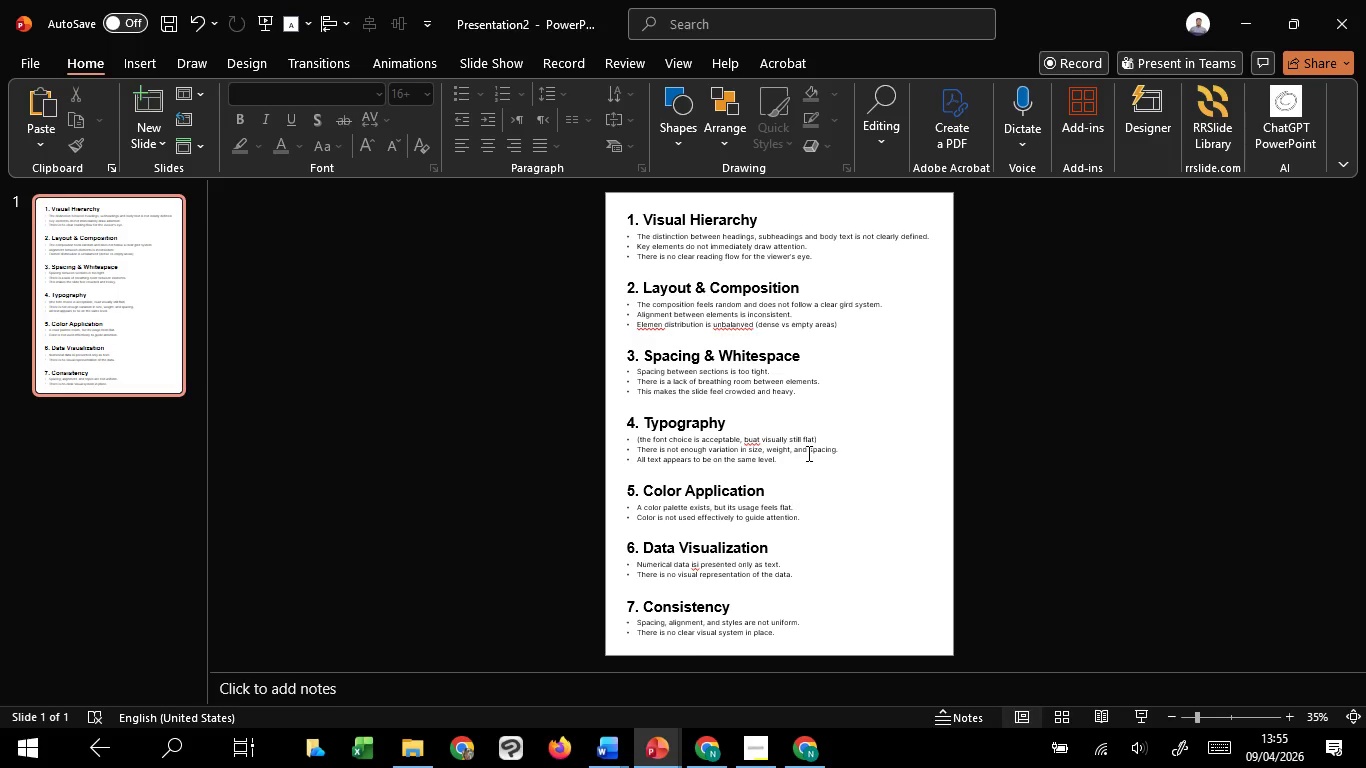 